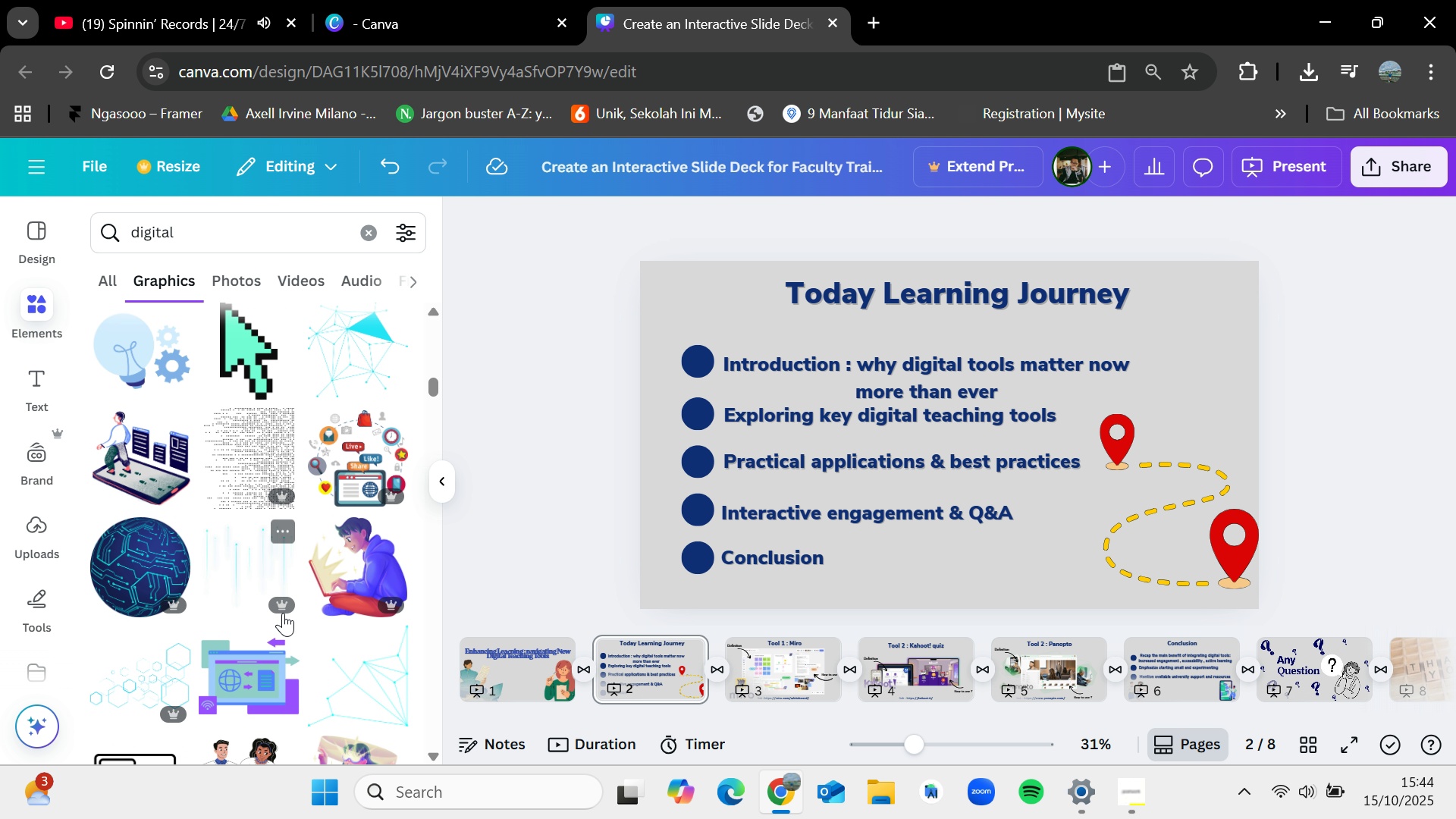 
scroll: coordinate [283, 613], scroll_direction: down, amount: 2.0
 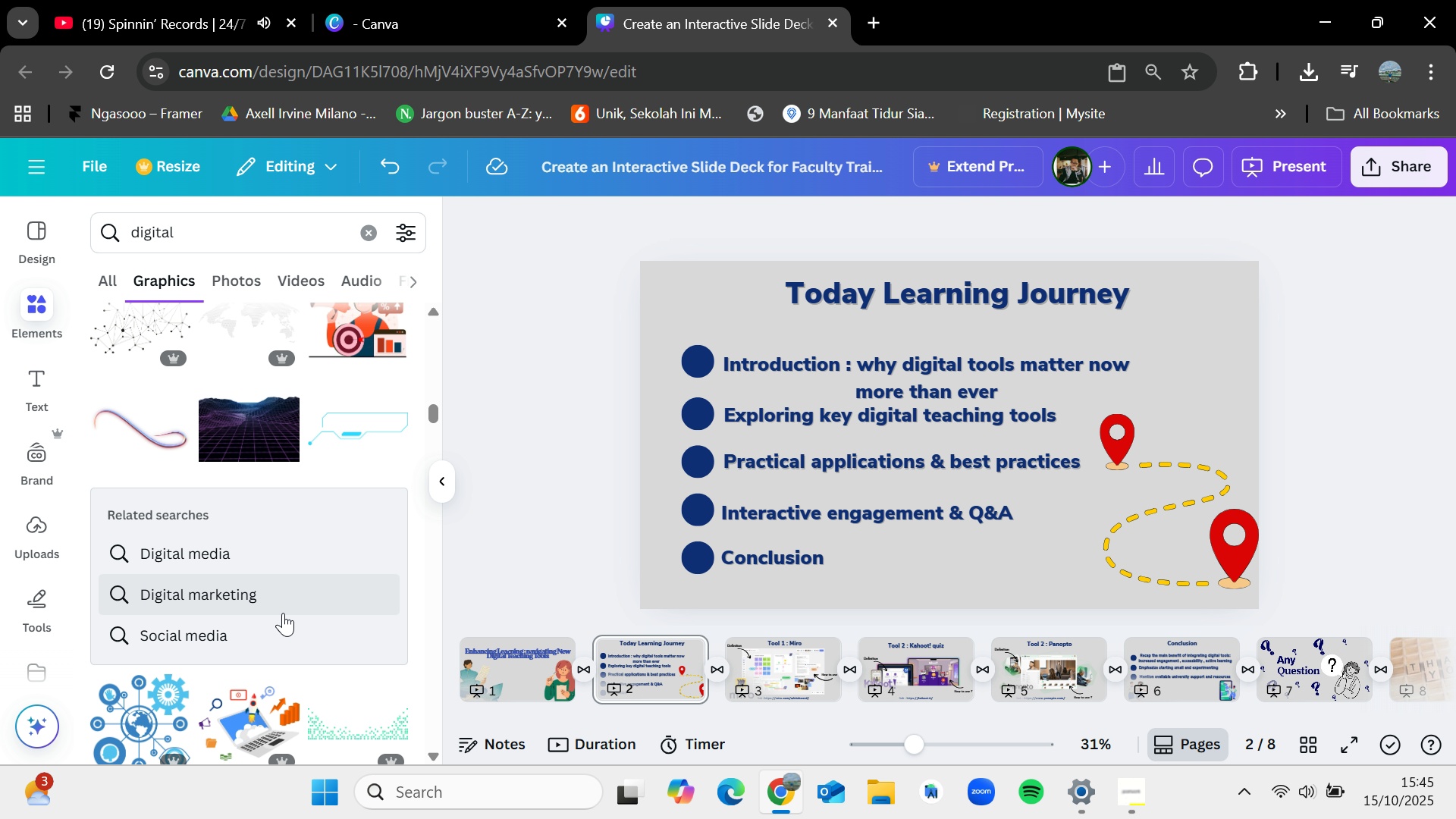 
wait(45.85)
 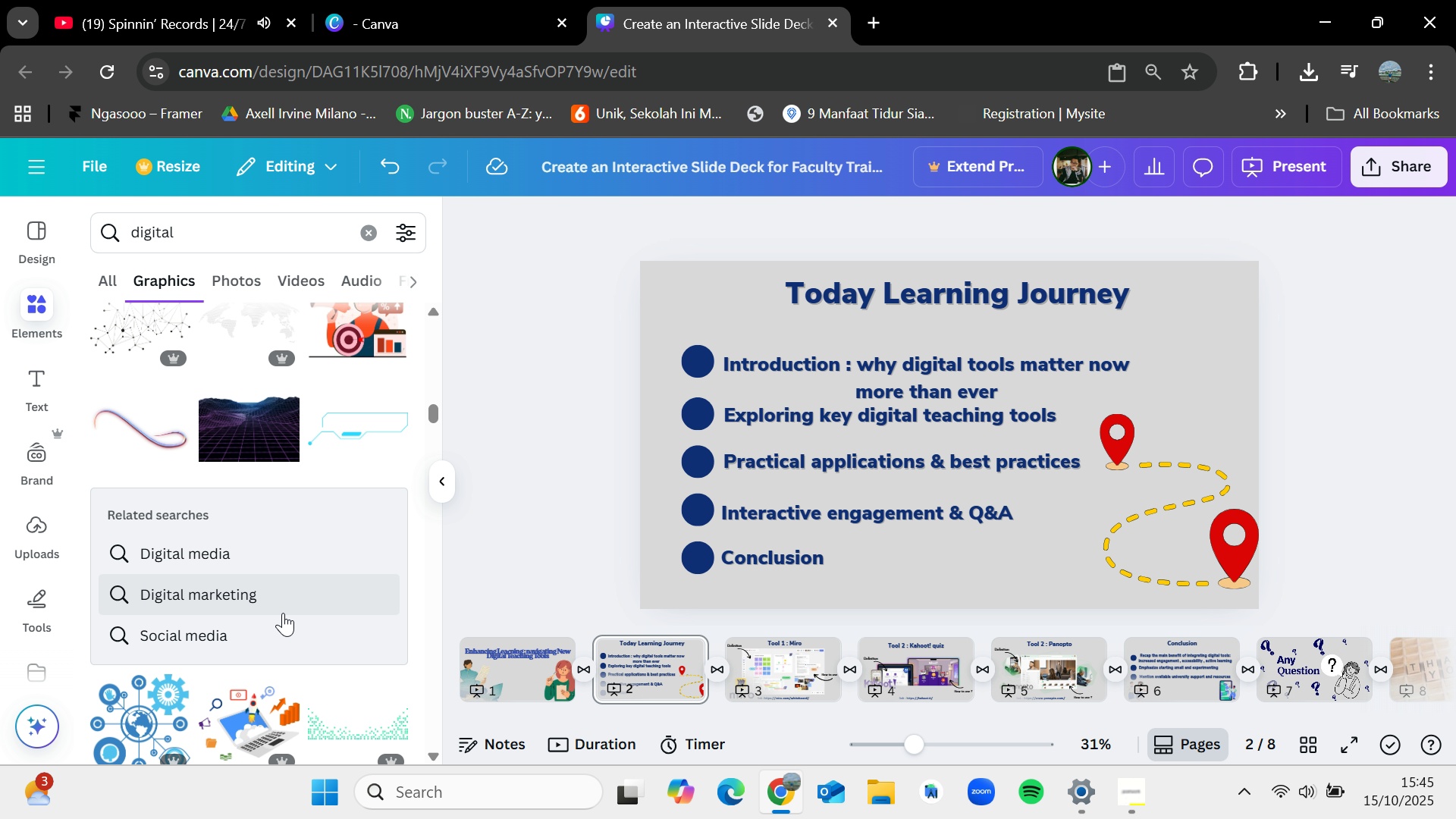 
scroll: coordinate [283, 613], scroll_direction: down, amount: 4.0
 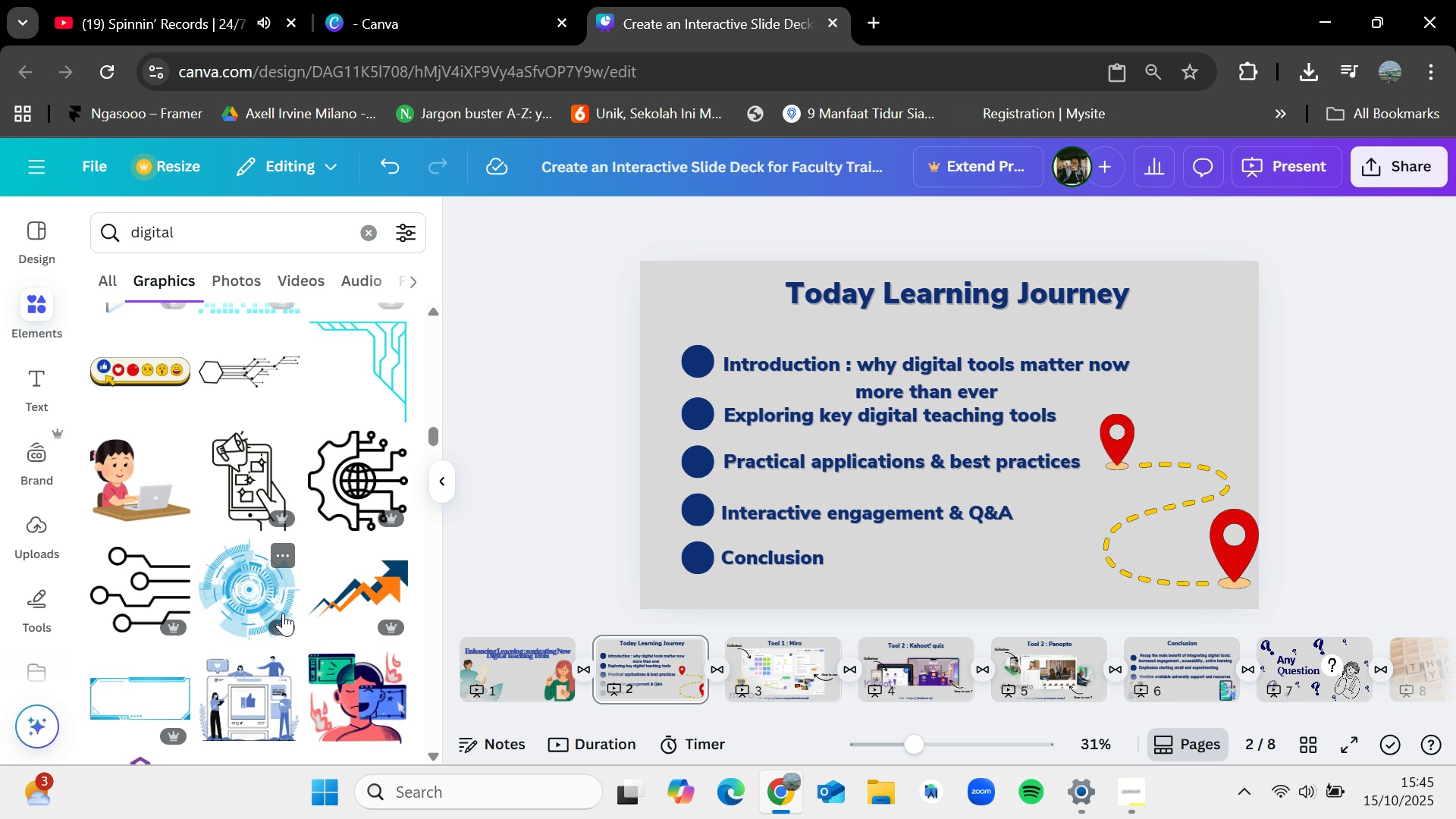 